 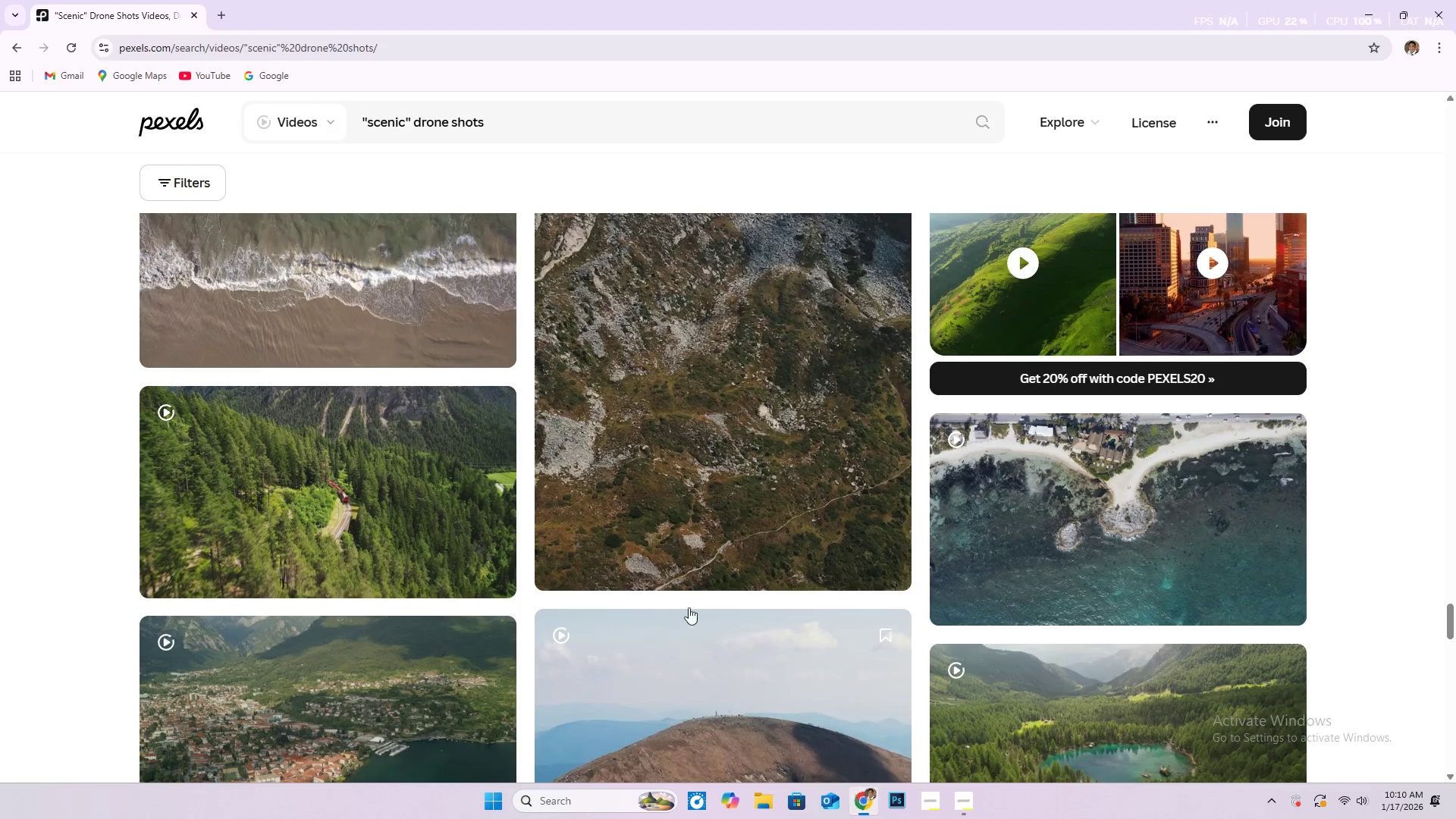 
left_click_drag(start_coordinate=[519, 131], to_coordinate=[351, 121])
 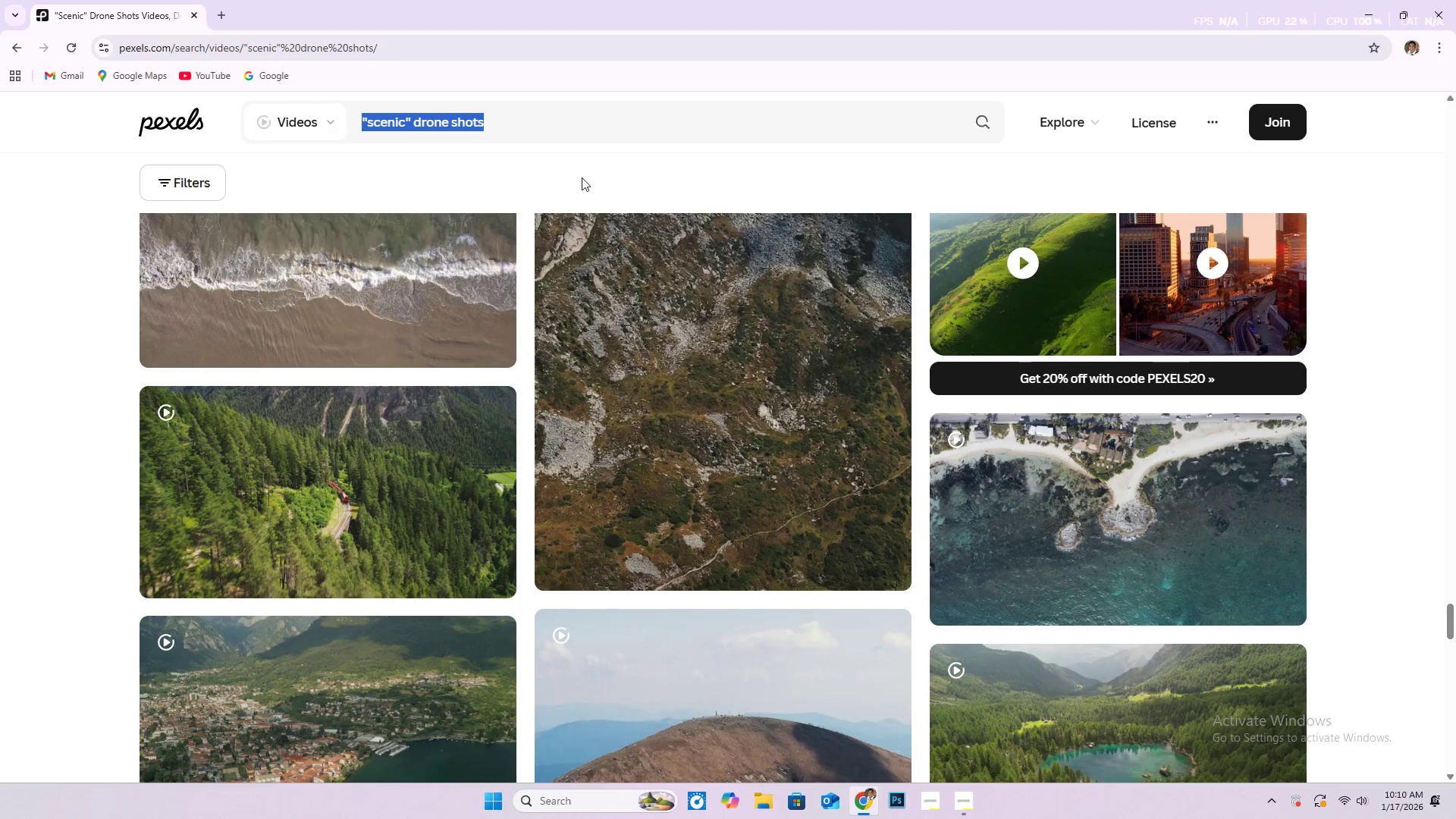 
key(Control+V)
 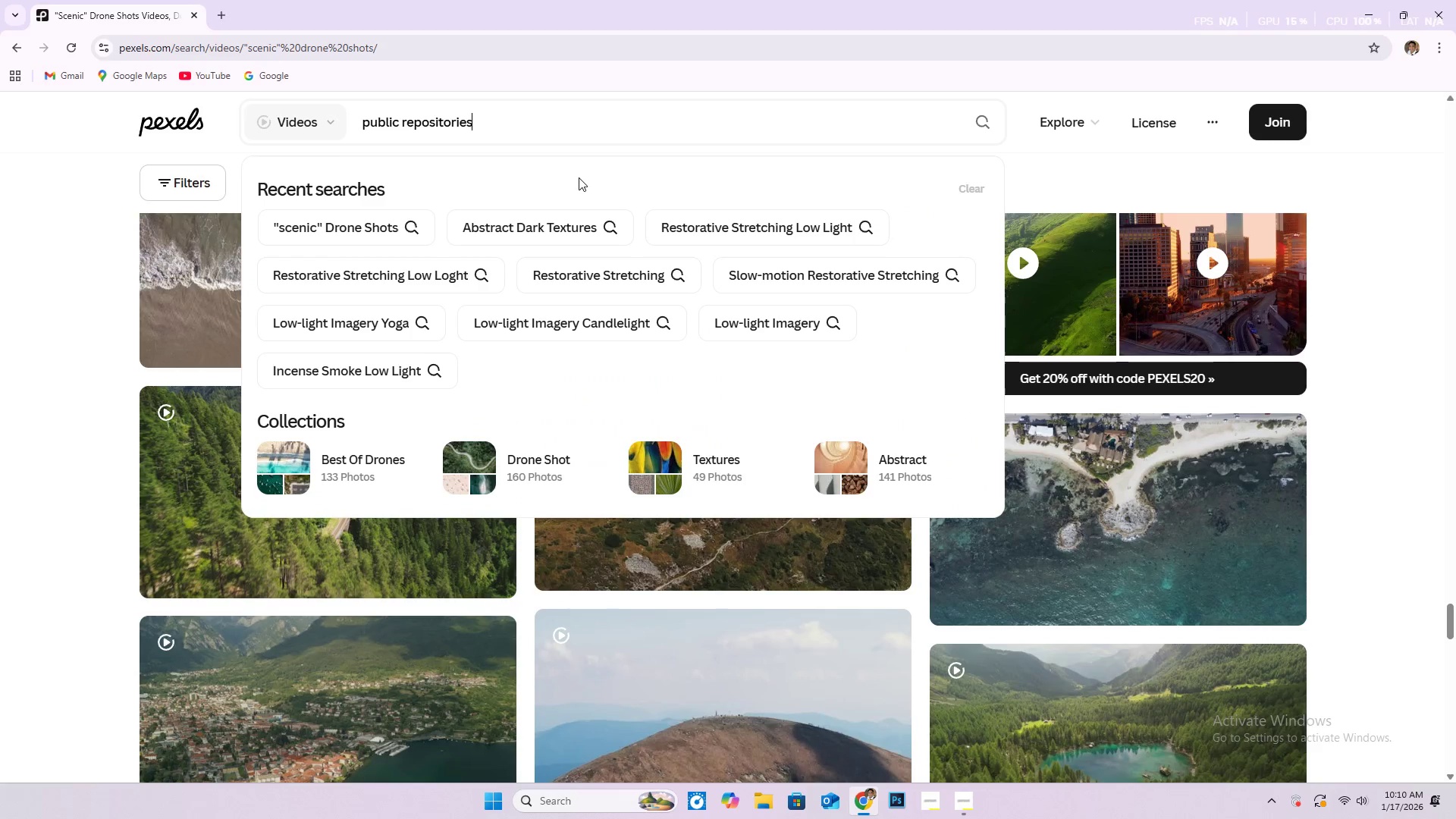 
key(Control+NumpadEnter)
 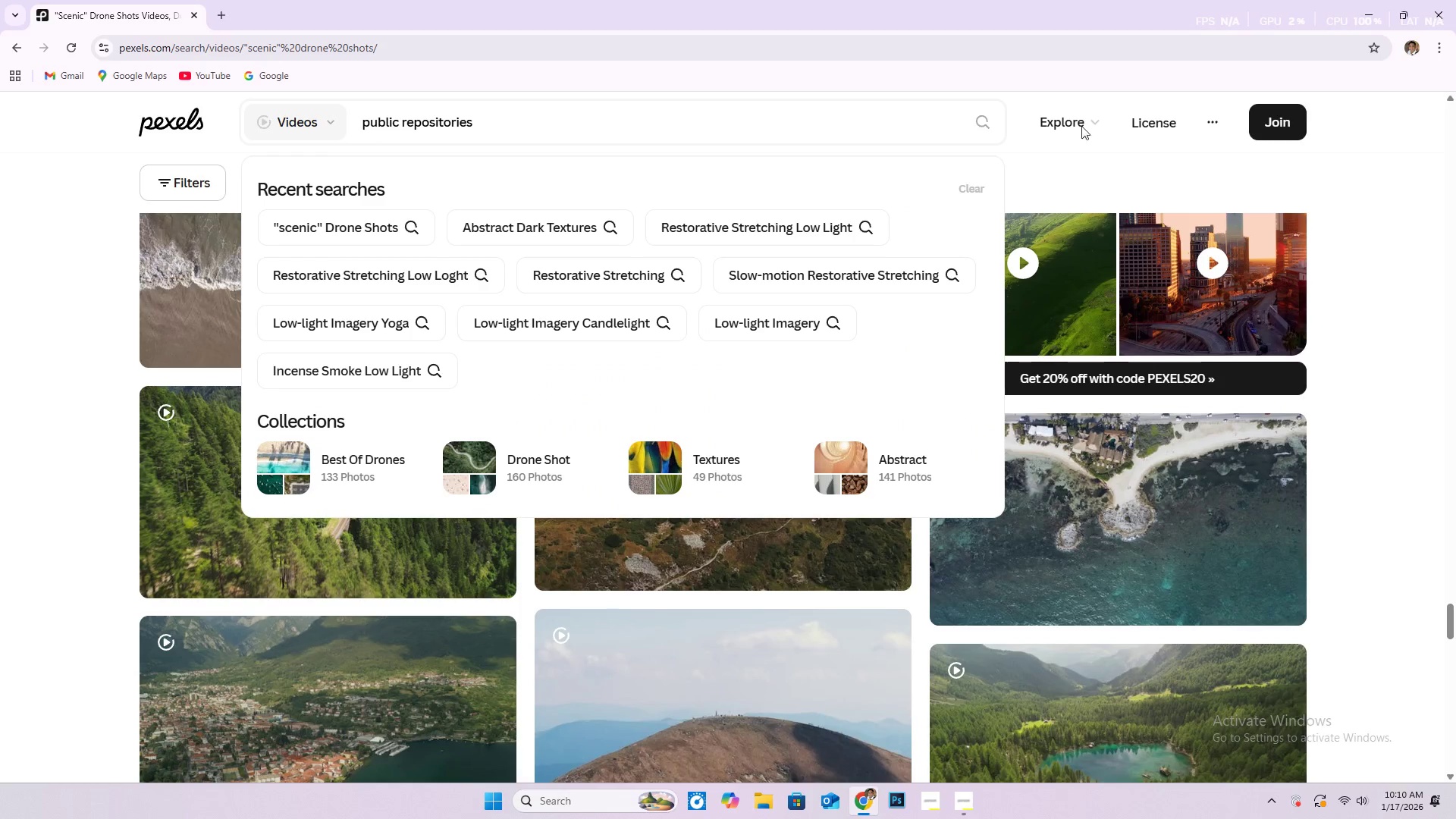 
left_click([981, 130])
 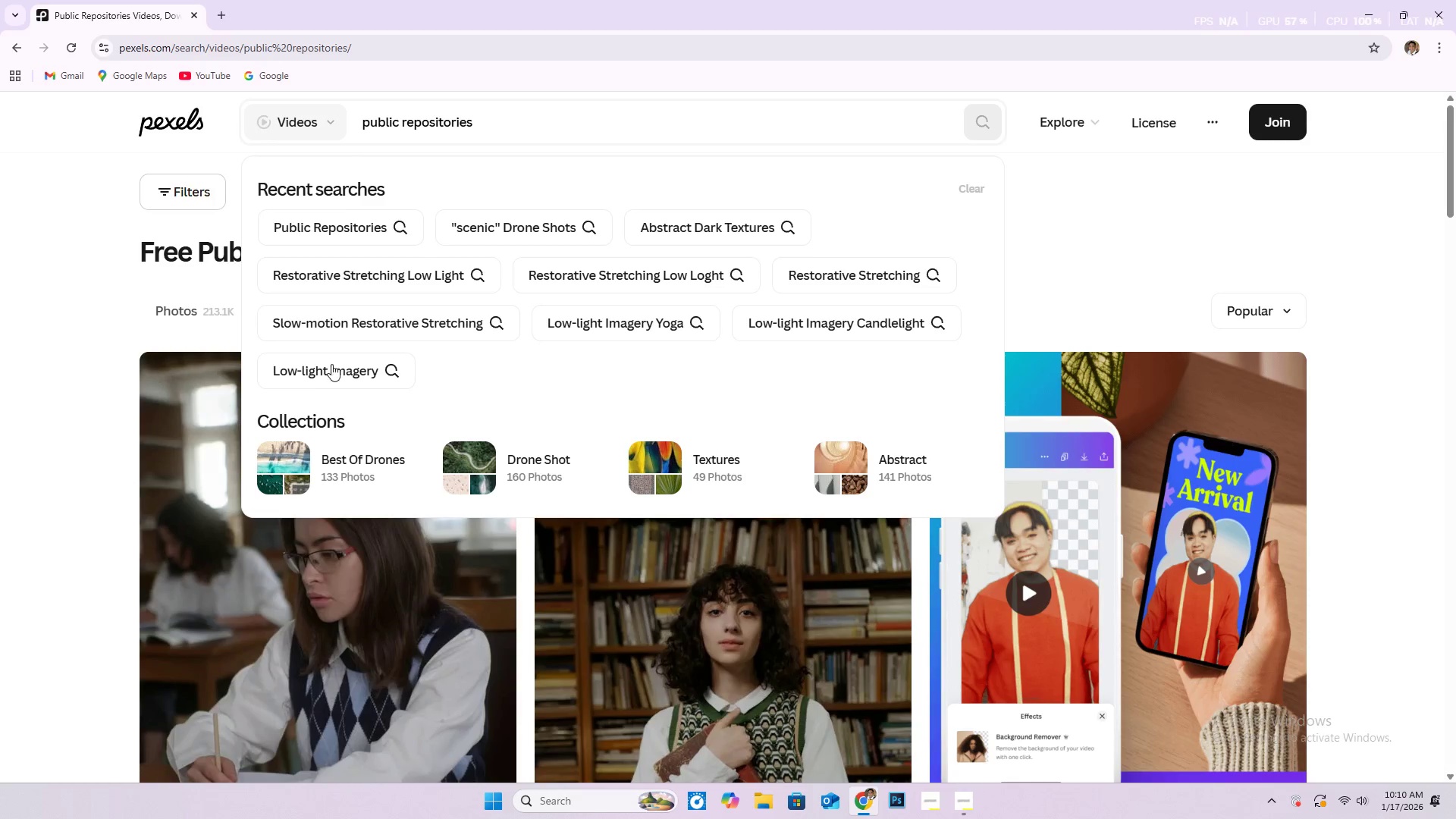 
left_click([522, 133])
 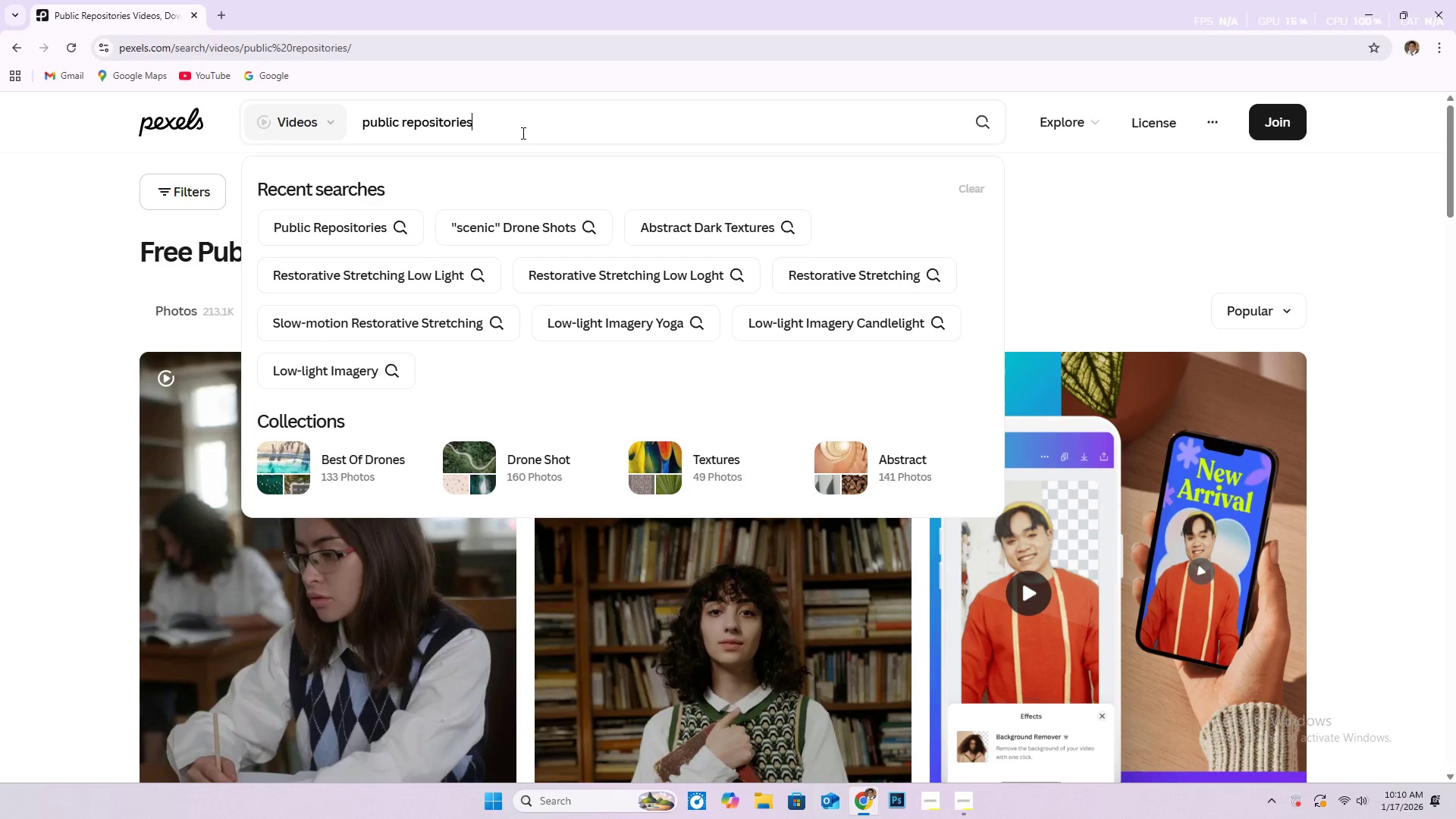 
type( drone shot)
 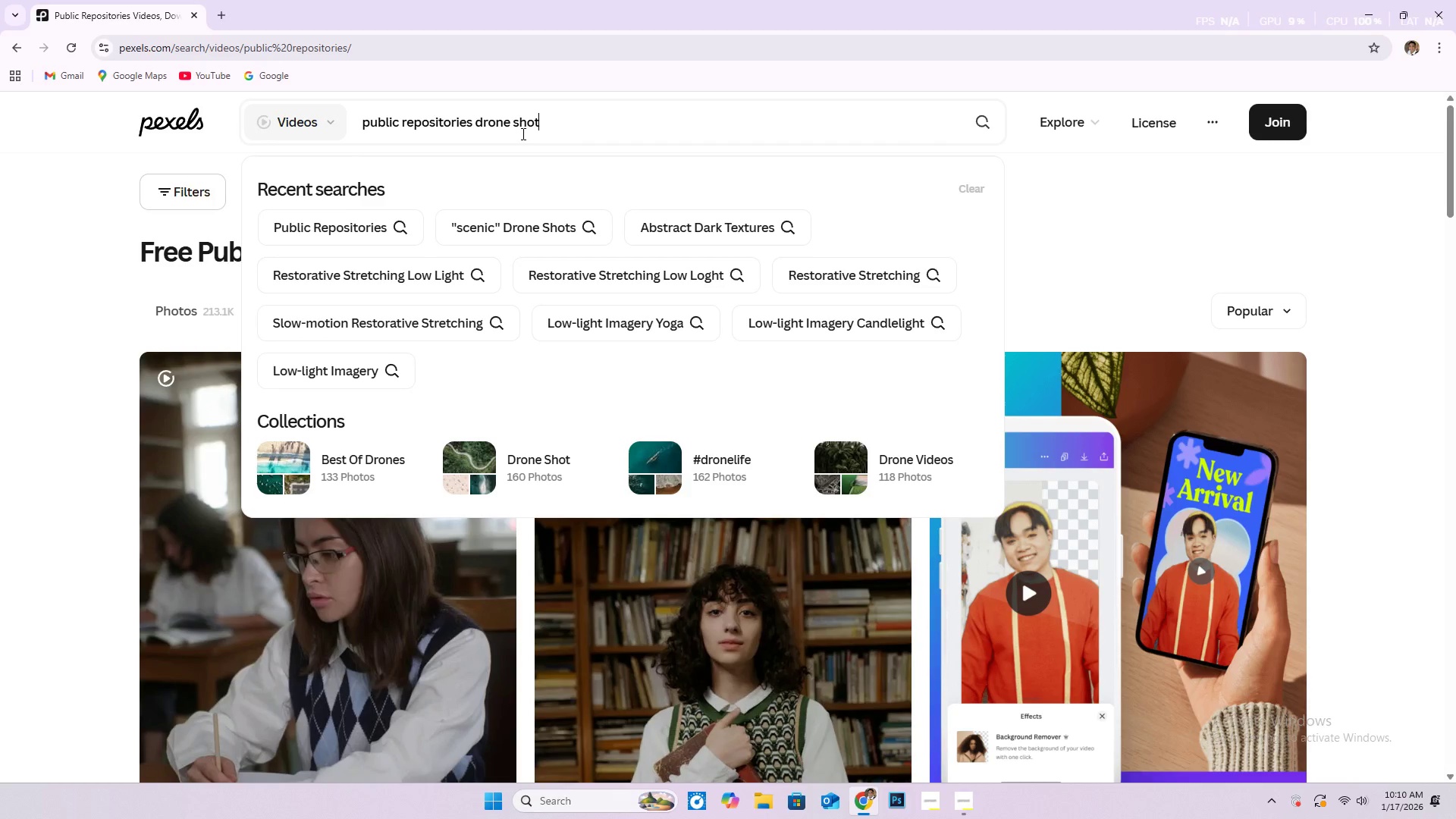 
key(Enter)
 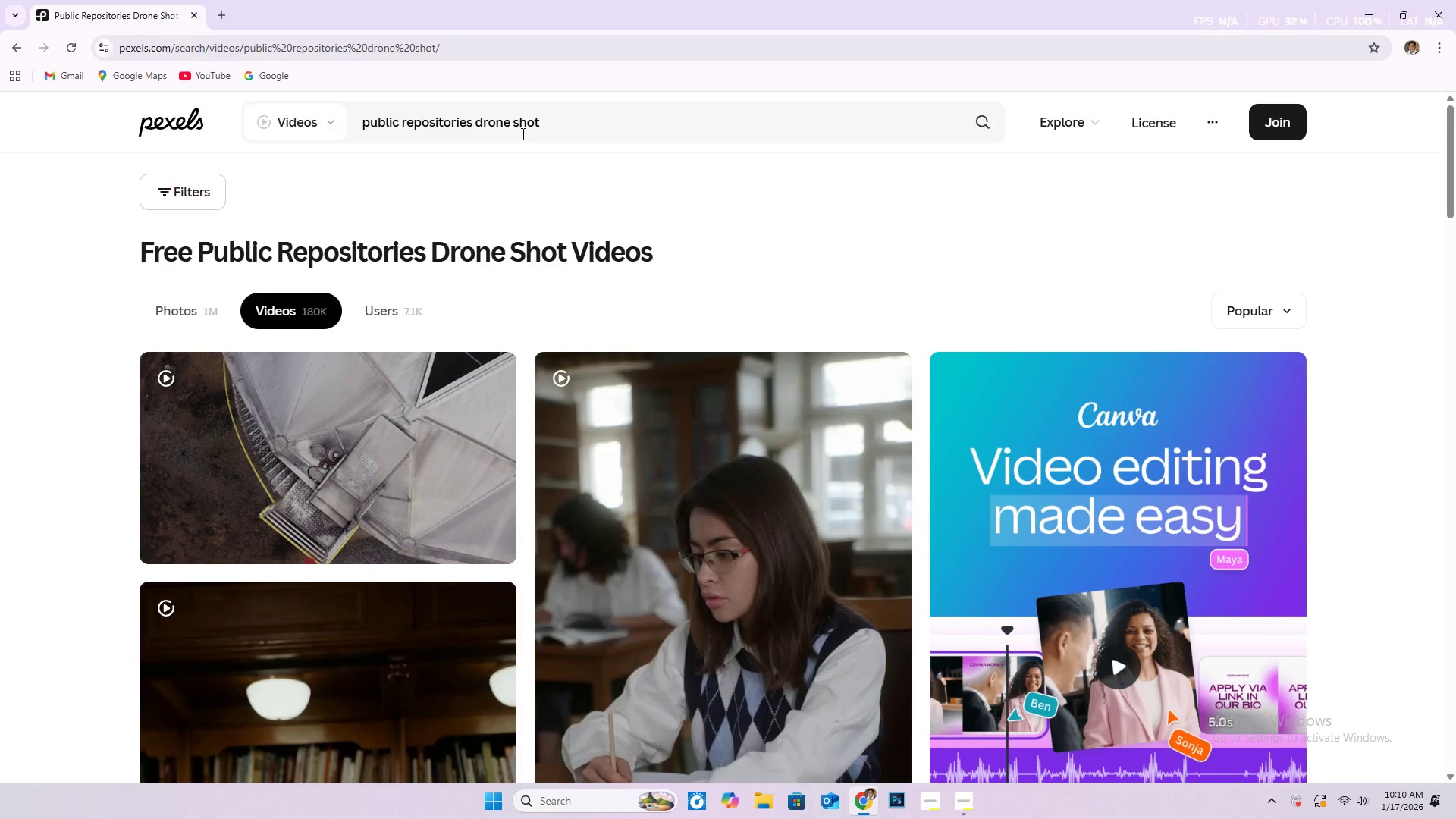 
scroll: coordinate [579, 444], scroll_direction: down, amount: 13.0
 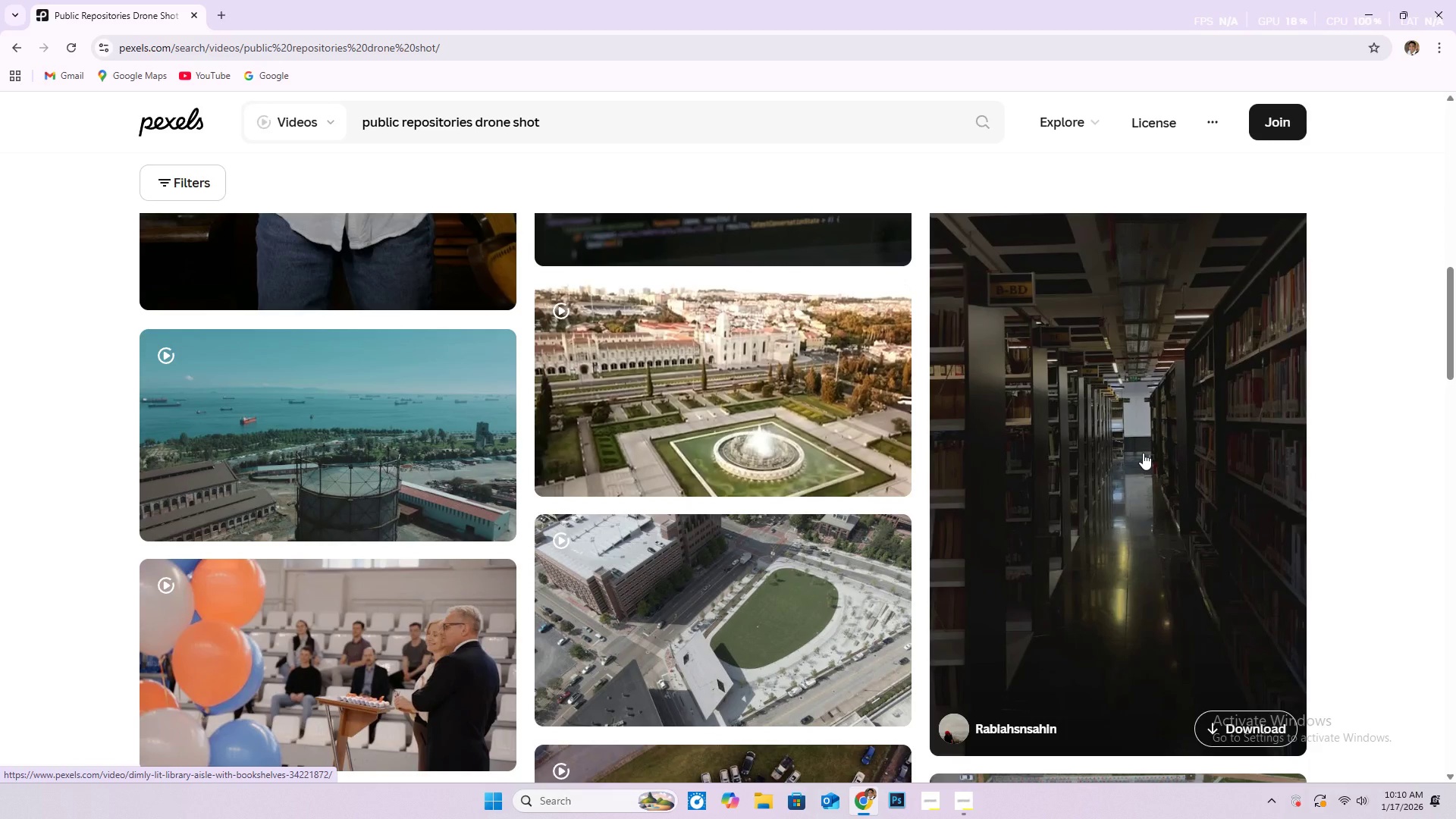 
wait(5.28)
 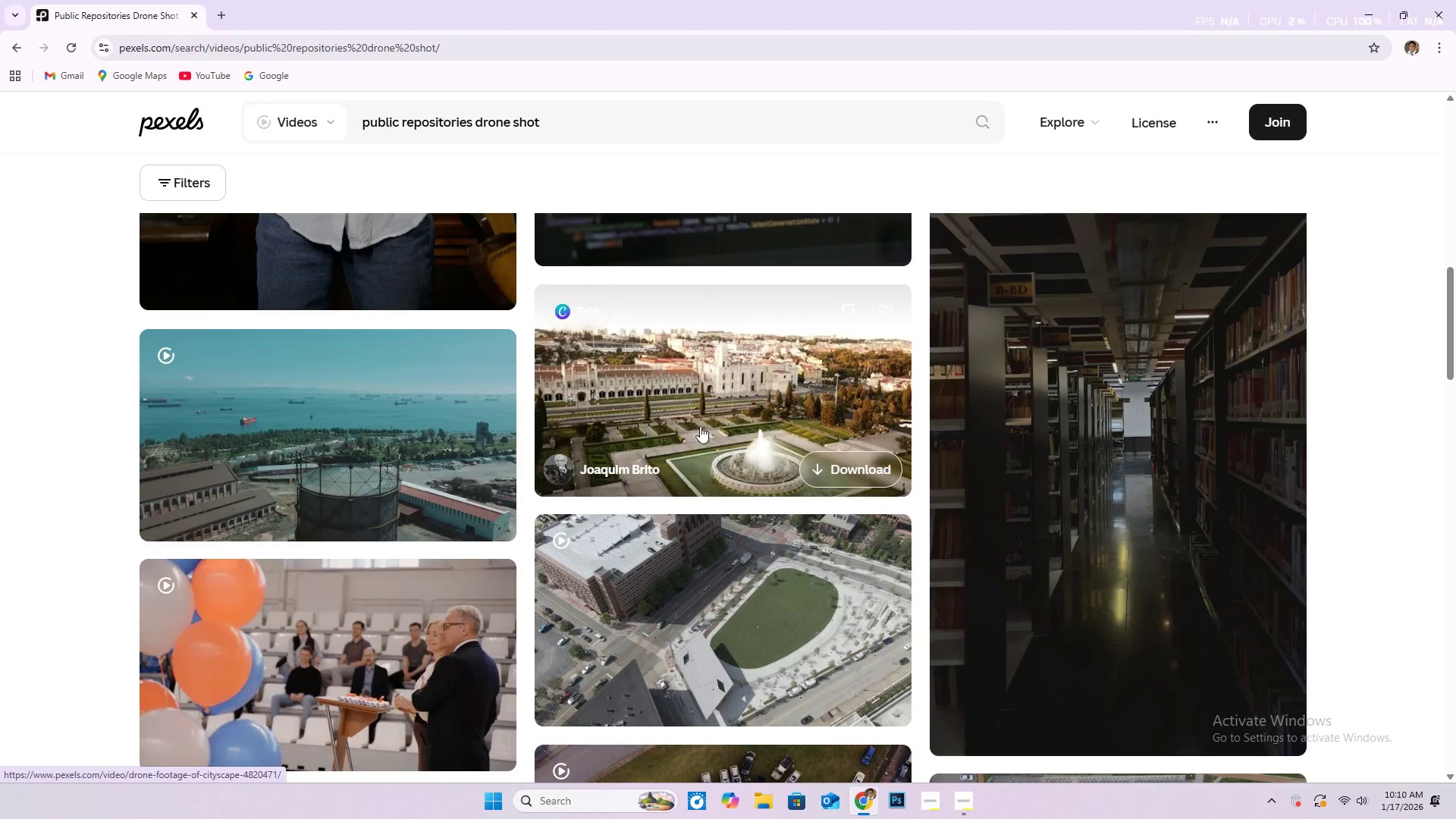 
scroll: coordinate [1087, 459], scroll_direction: down, amount: 11.0
 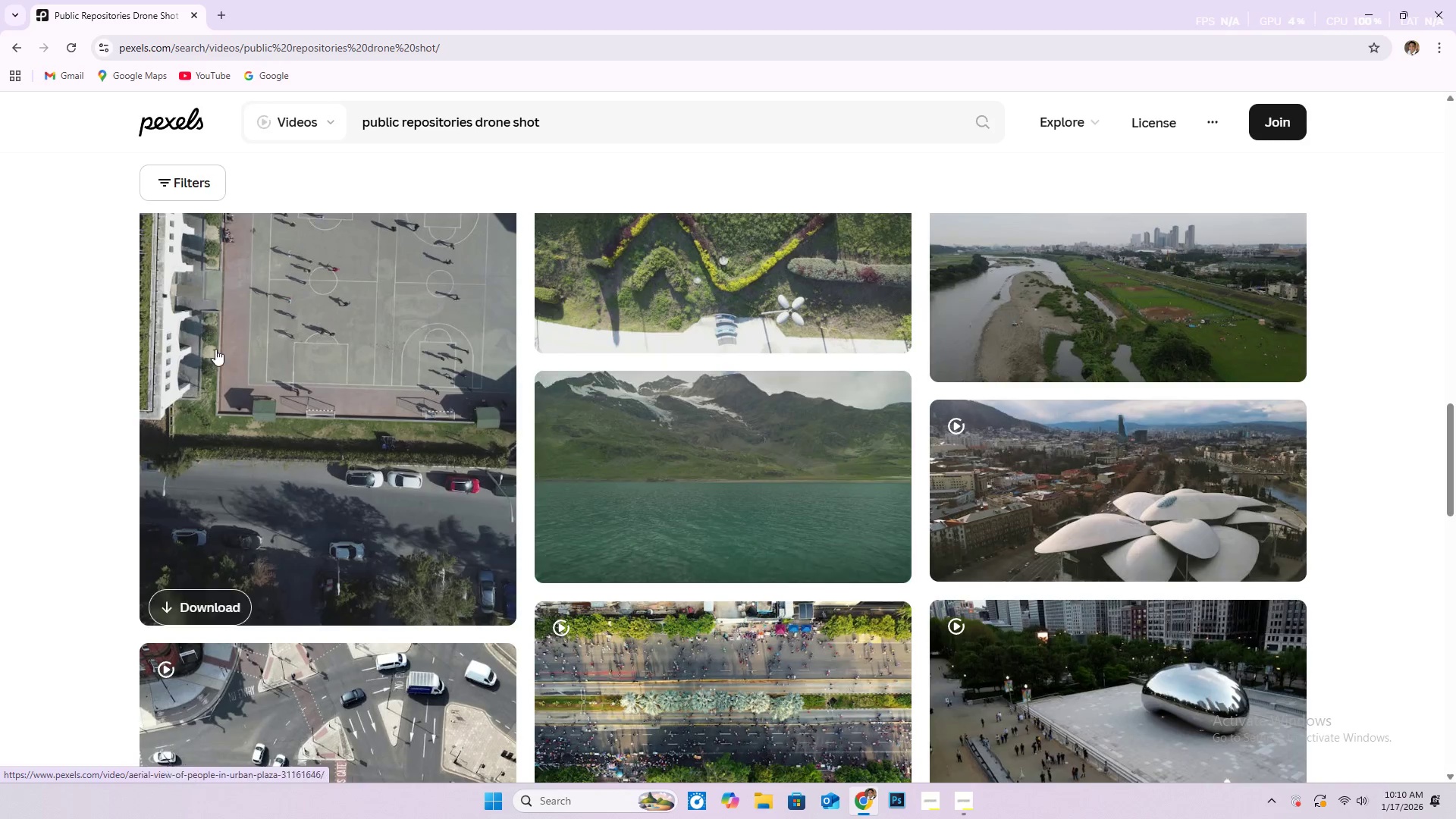 
scroll: coordinate [416, 413], scroll_direction: up, amount: 4.0
 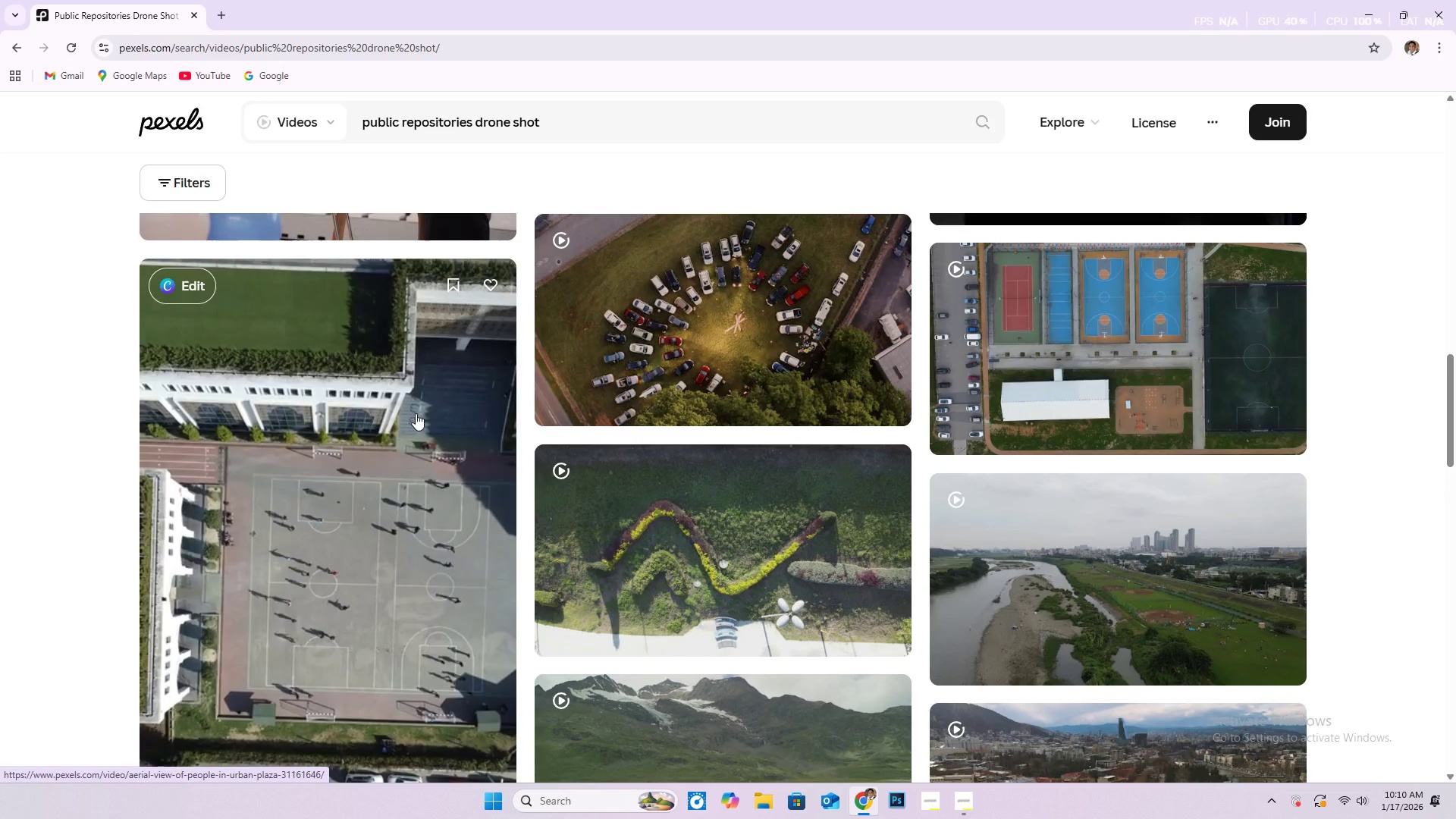 
scroll: coordinate [409, 404], scroll_direction: down, amount: 22.0
 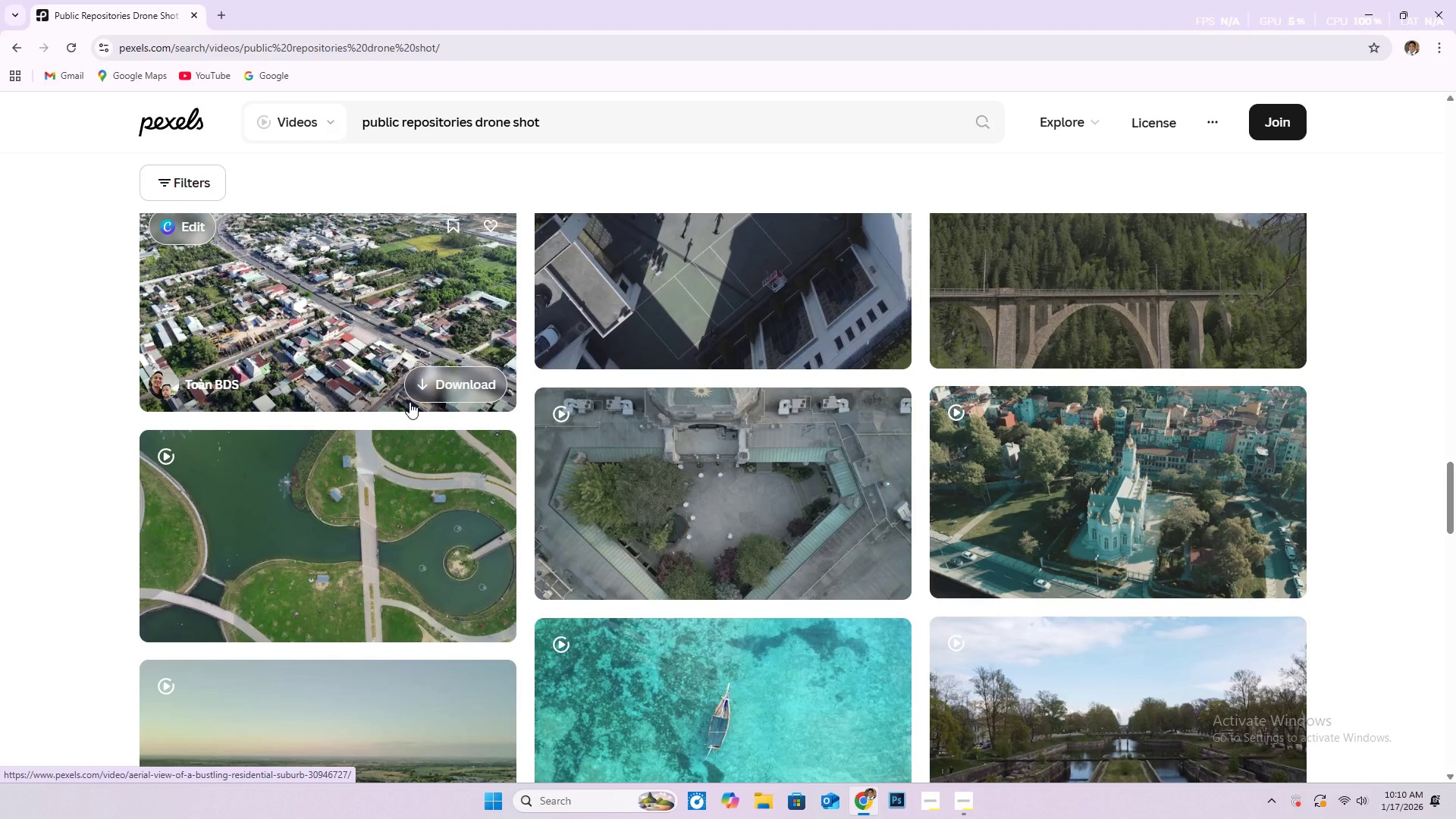 
scroll: coordinate [419, 413], scroll_direction: down, amount: 23.0
 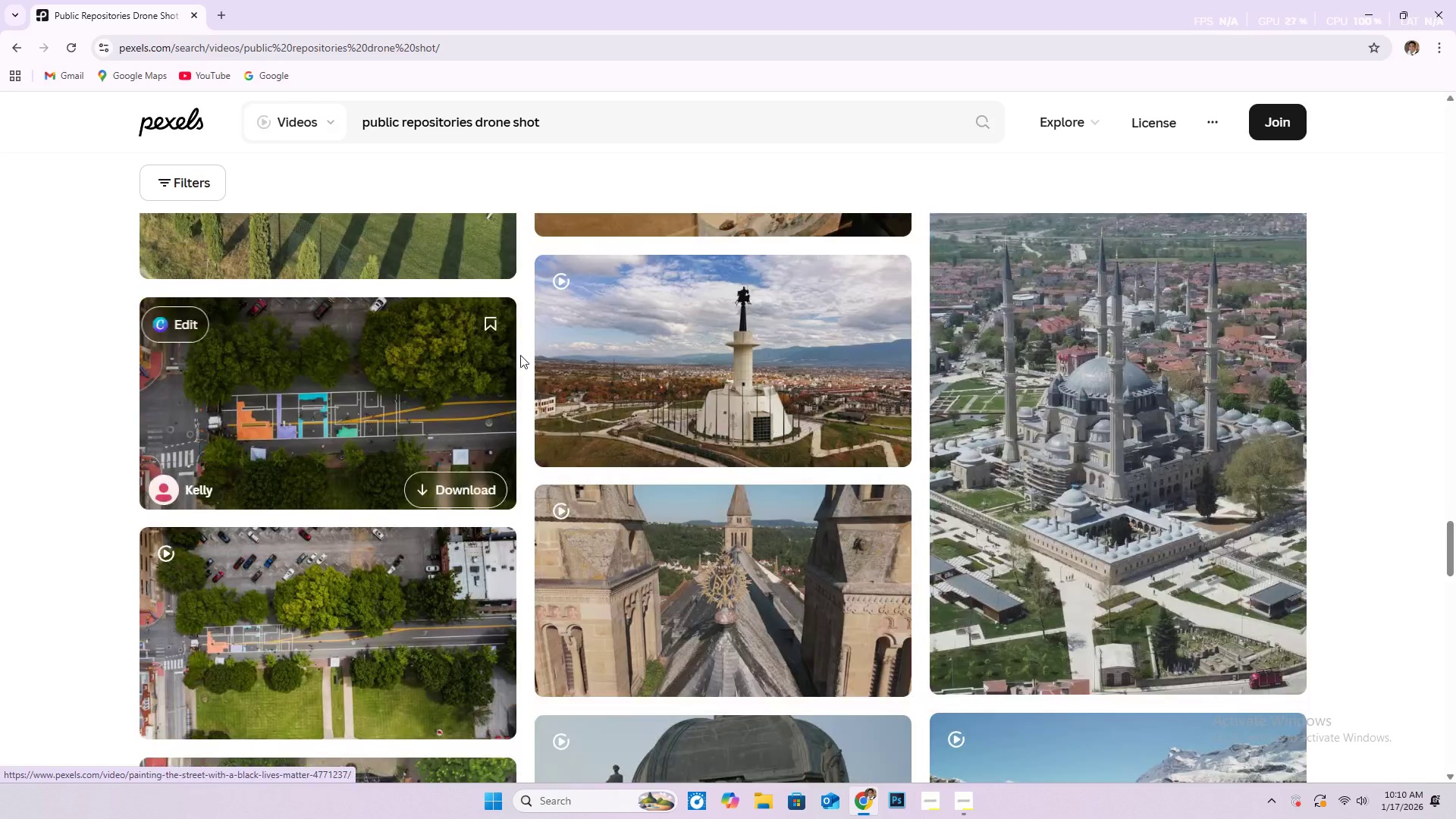 
mouse_move([548, 352])
 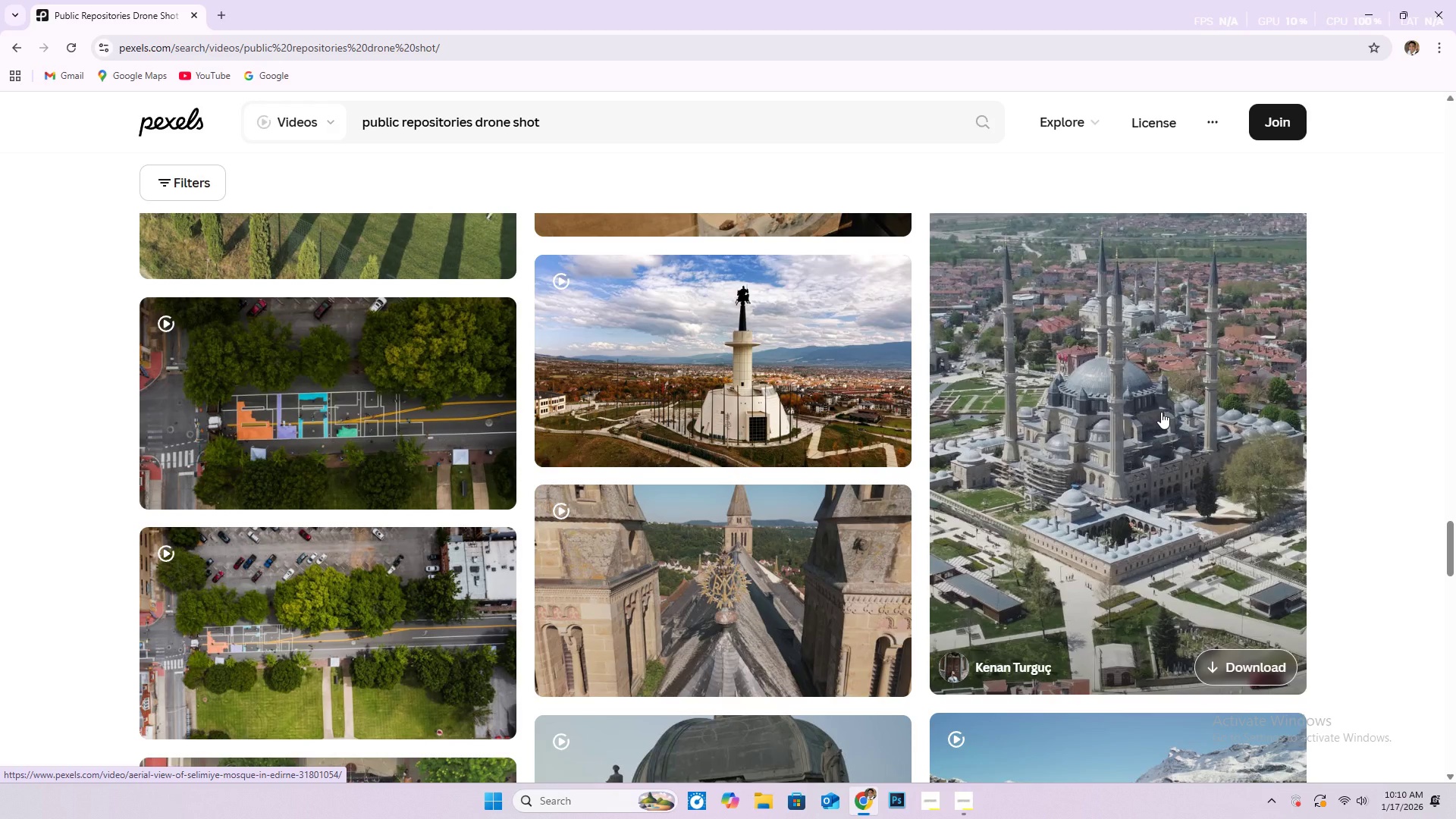 
scroll: coordinate [1135, 397], scroll_direction: down, amount: 16.0
 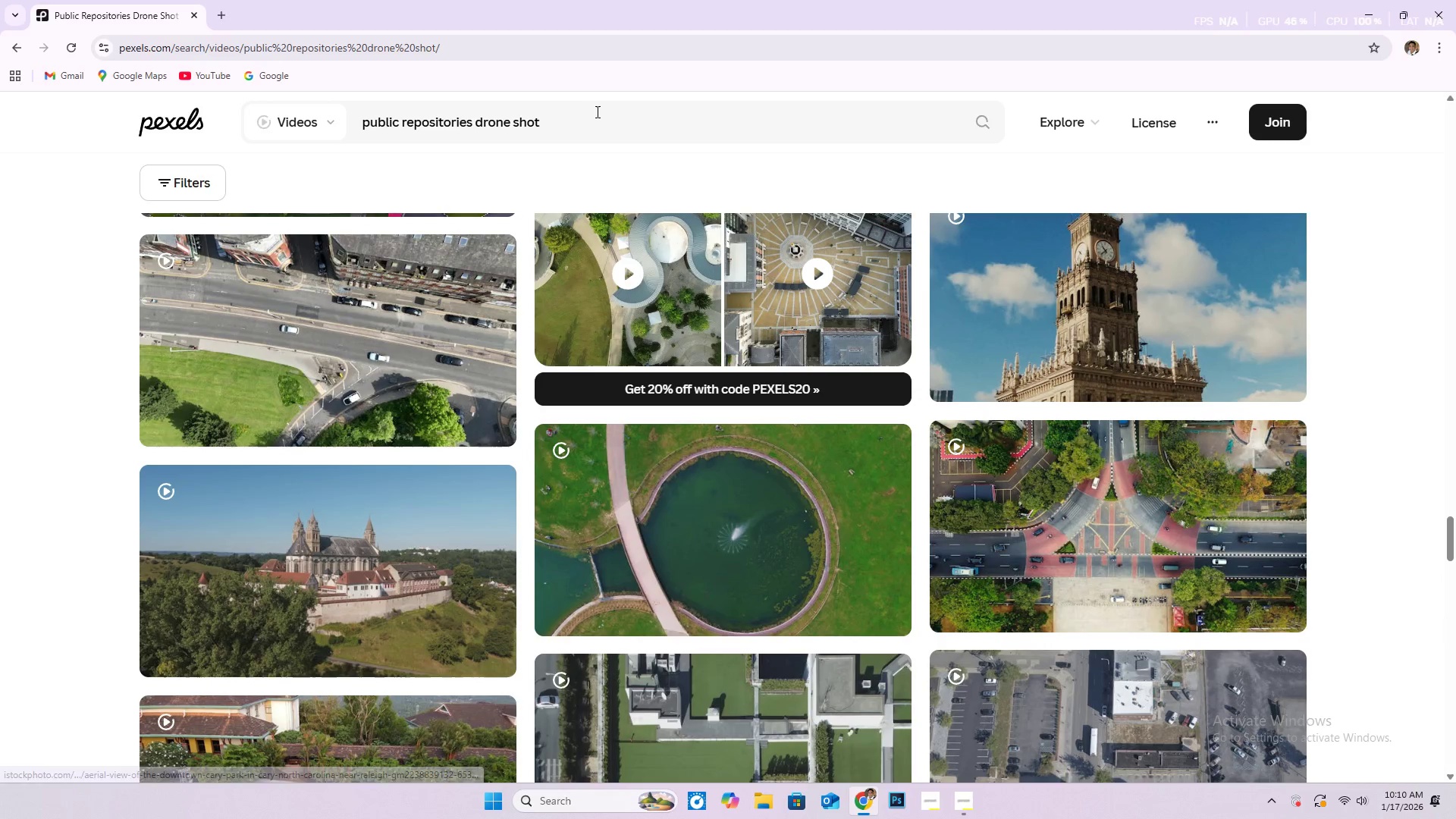 
left_click([595, 116])
 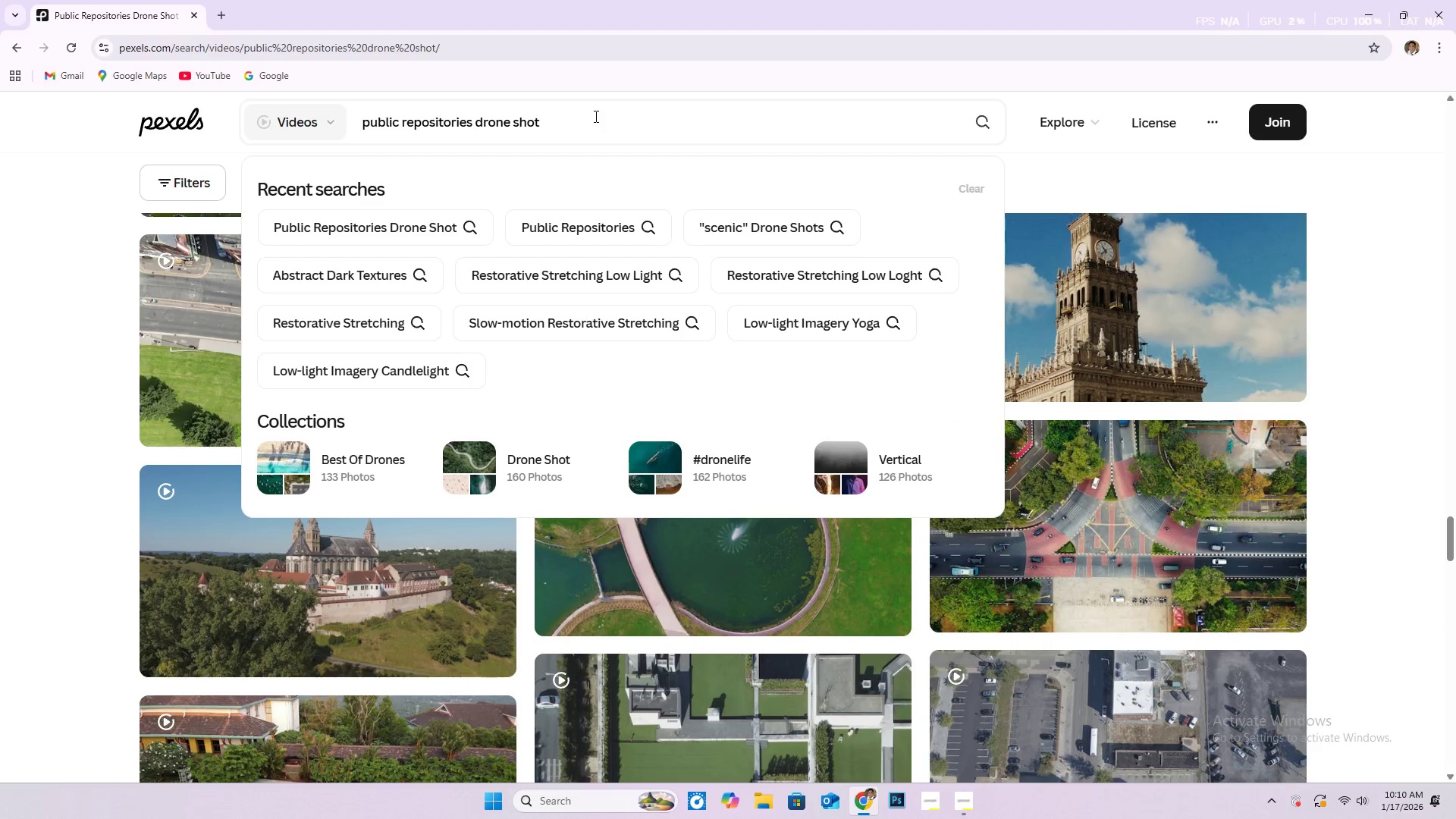 
type( vertical)
 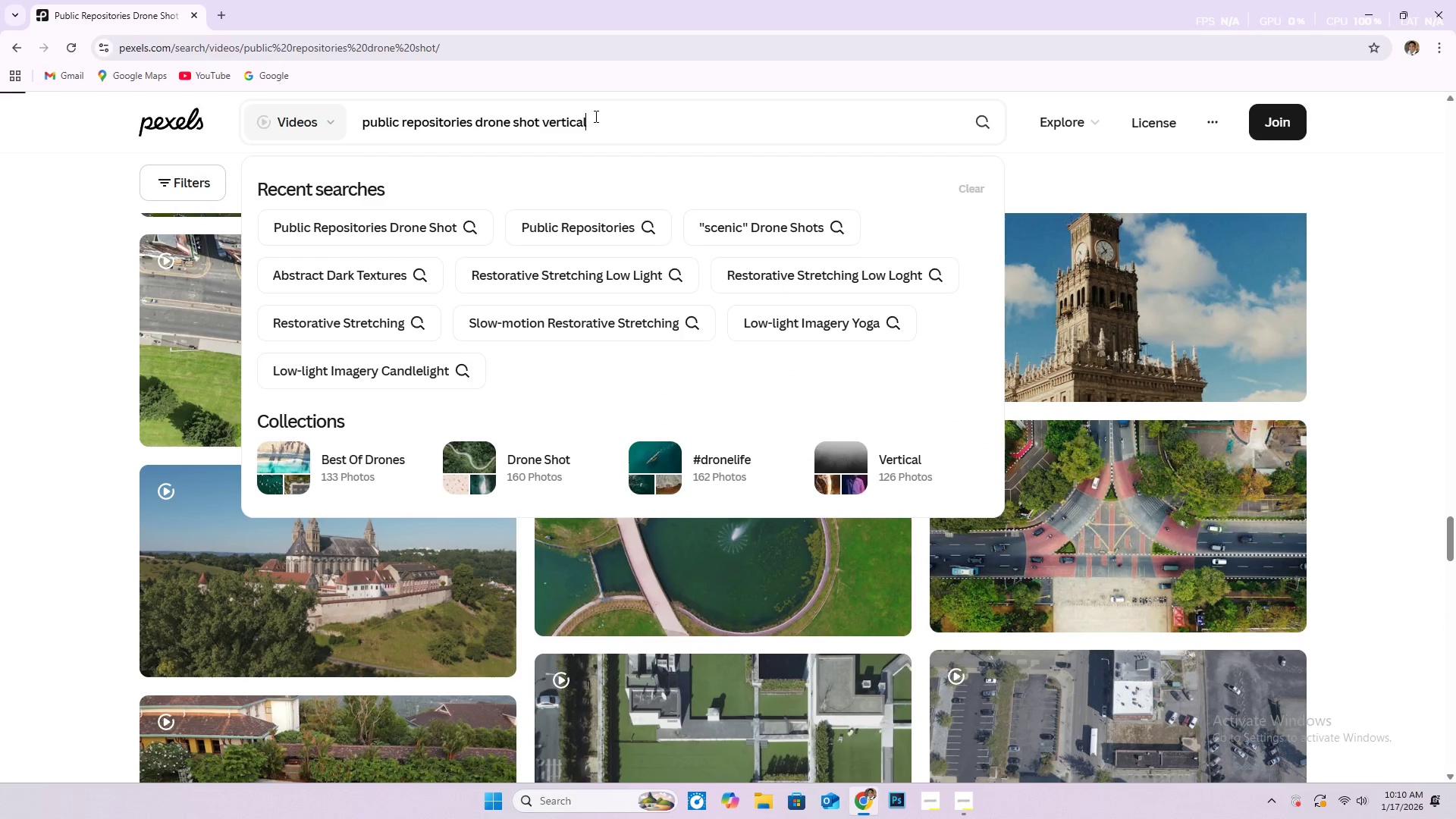 
key(Enter)
 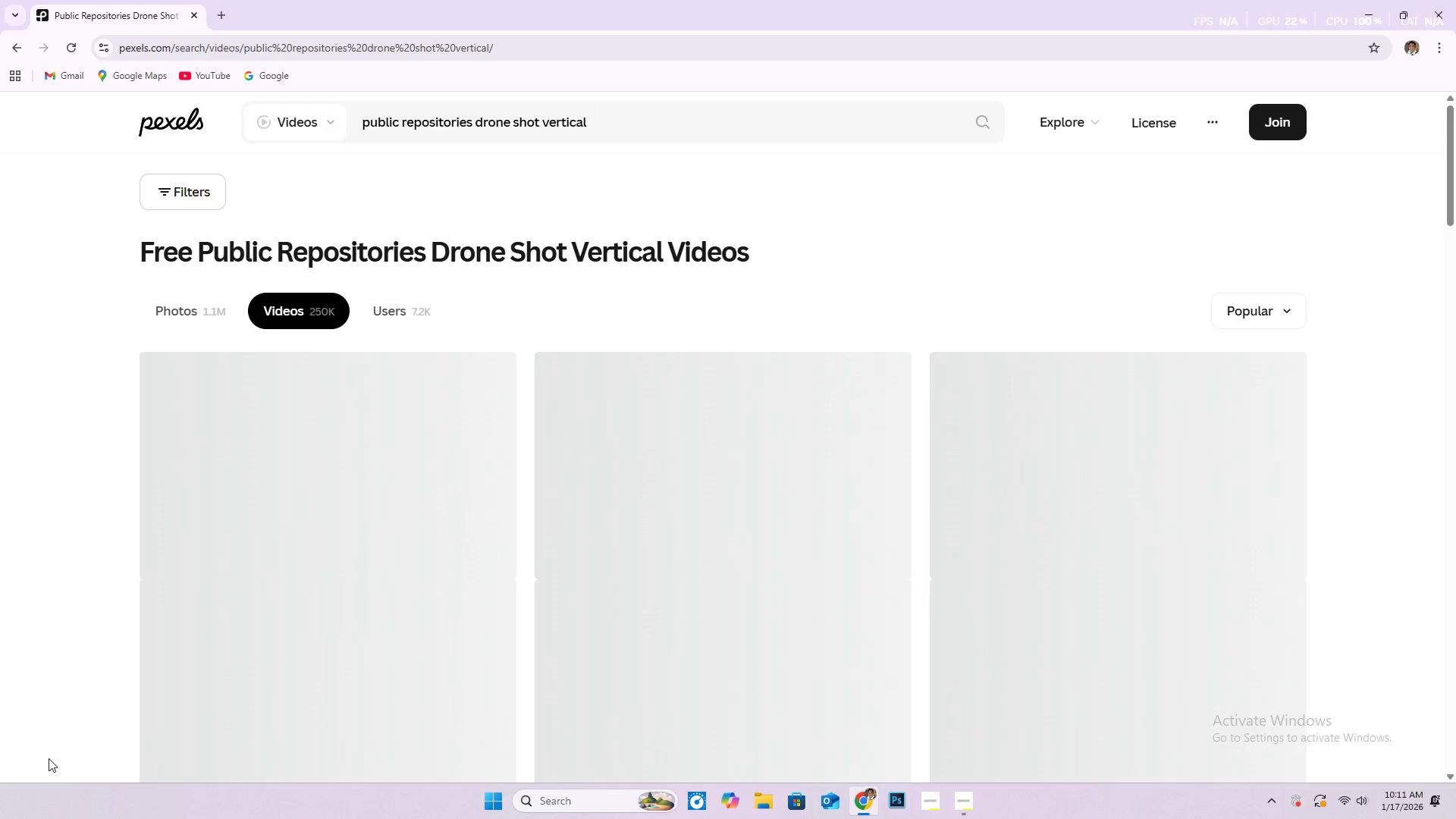 
wait(5.25)
 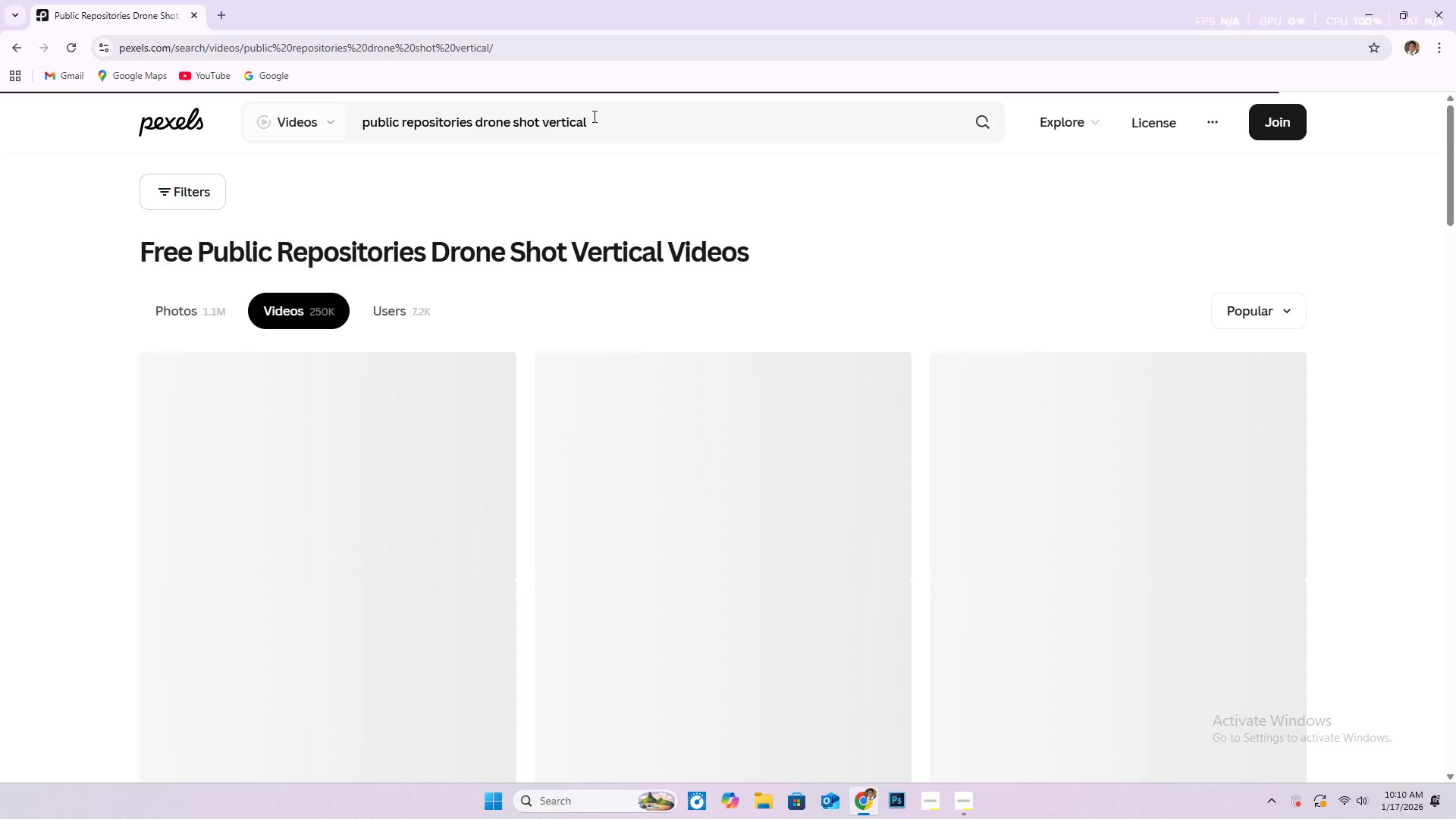 
scroll: coordinate [119, 783], scroll_direction: down, amount: 4.0
 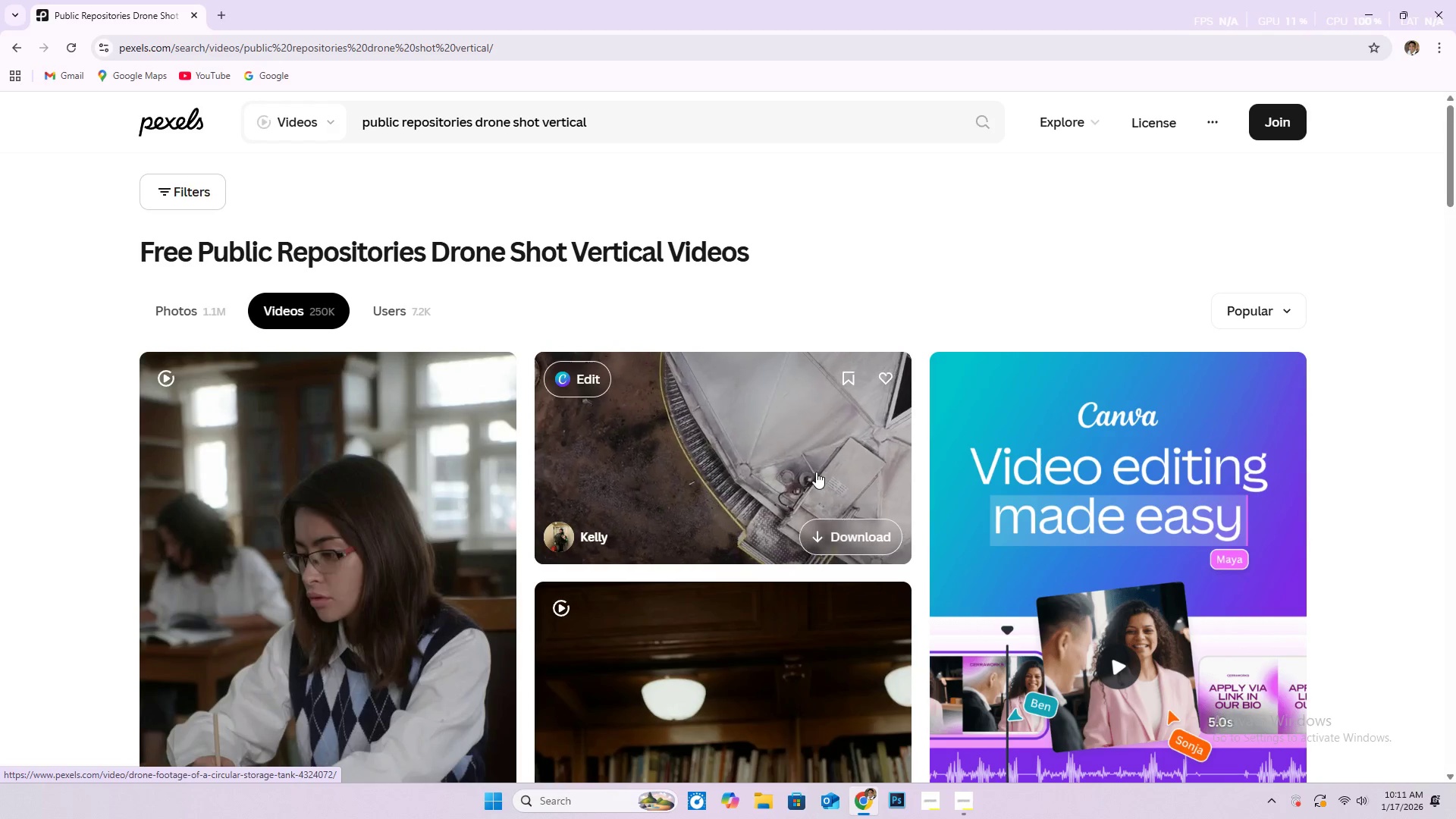 
wait(5.98)
 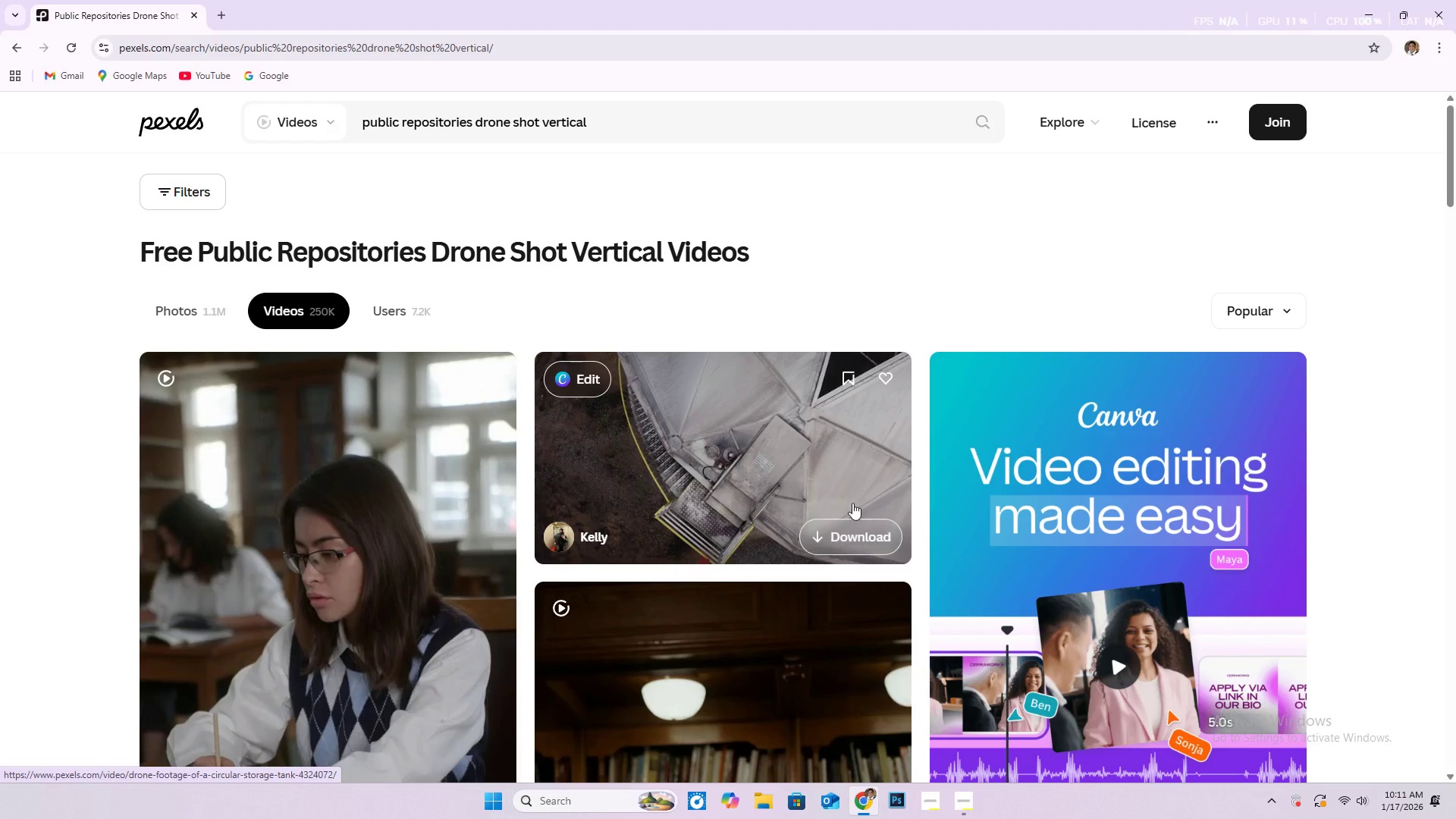 
left_click([587, 541])
 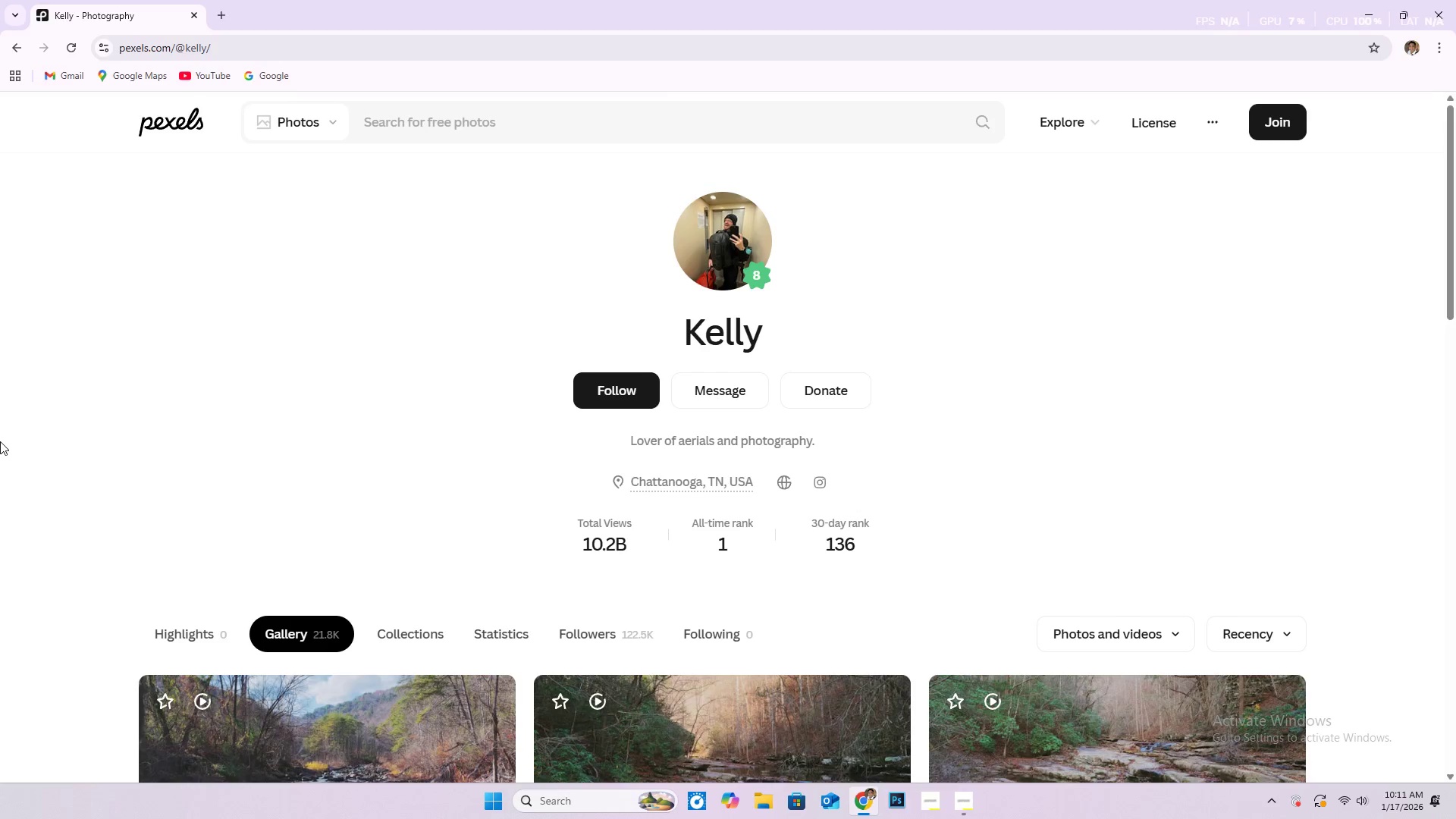 
scroll: coordinate [121, 457], scroll_direction: down, amount: 4.0
 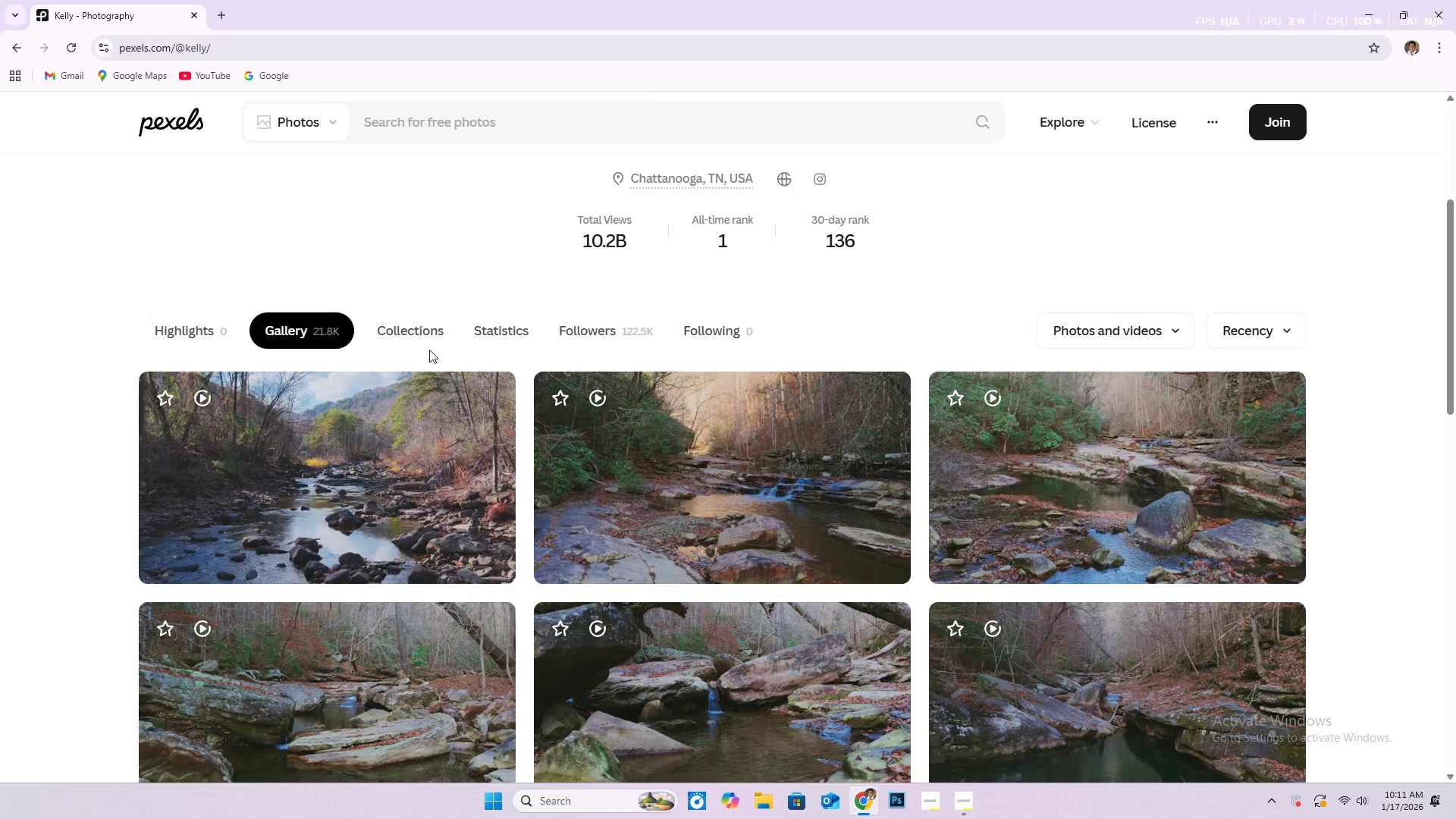 
left_click([413, 331])
 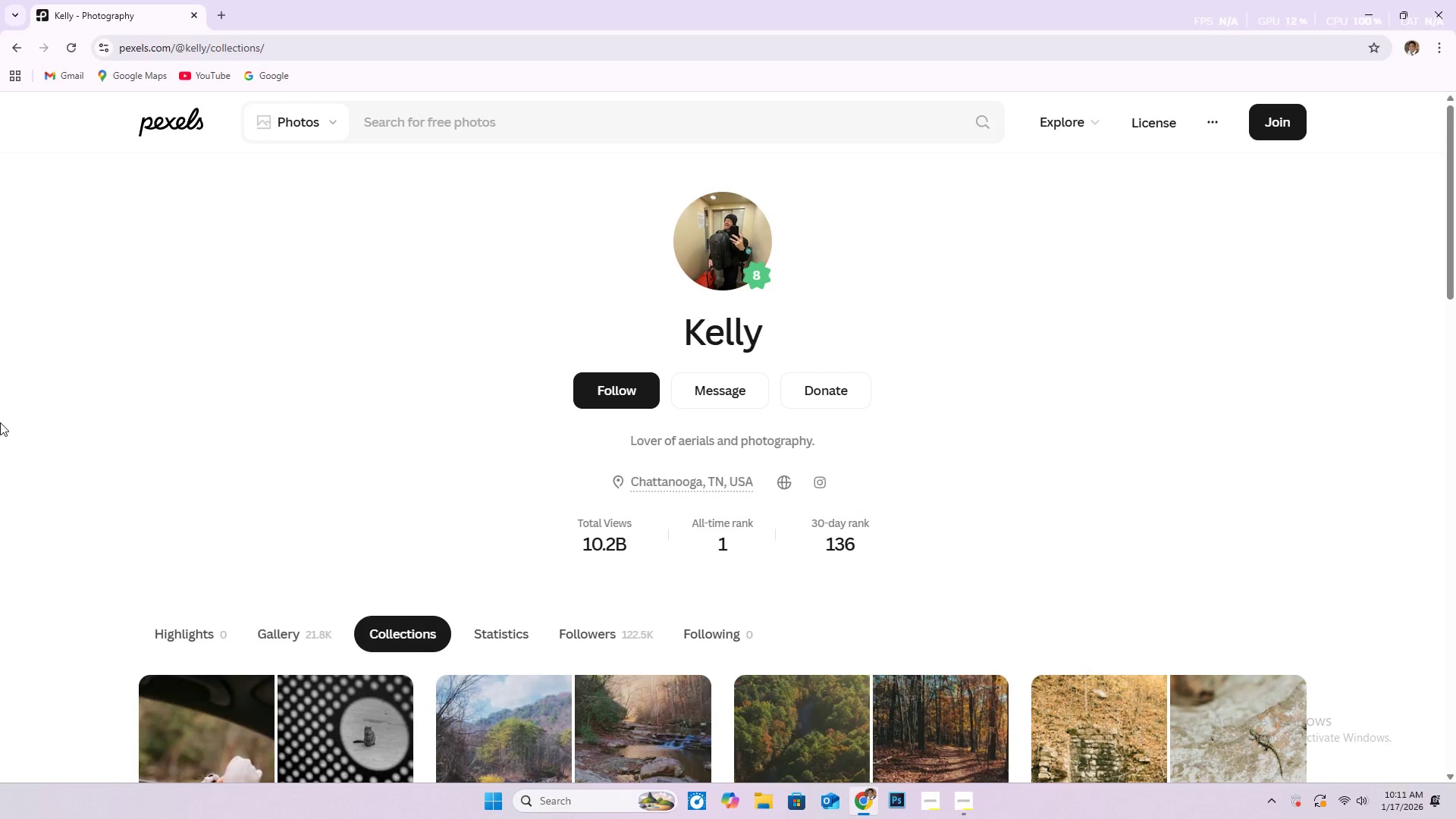 
scroll: coordinate [568, 519], scroll_direction: down, amount: 15.0
 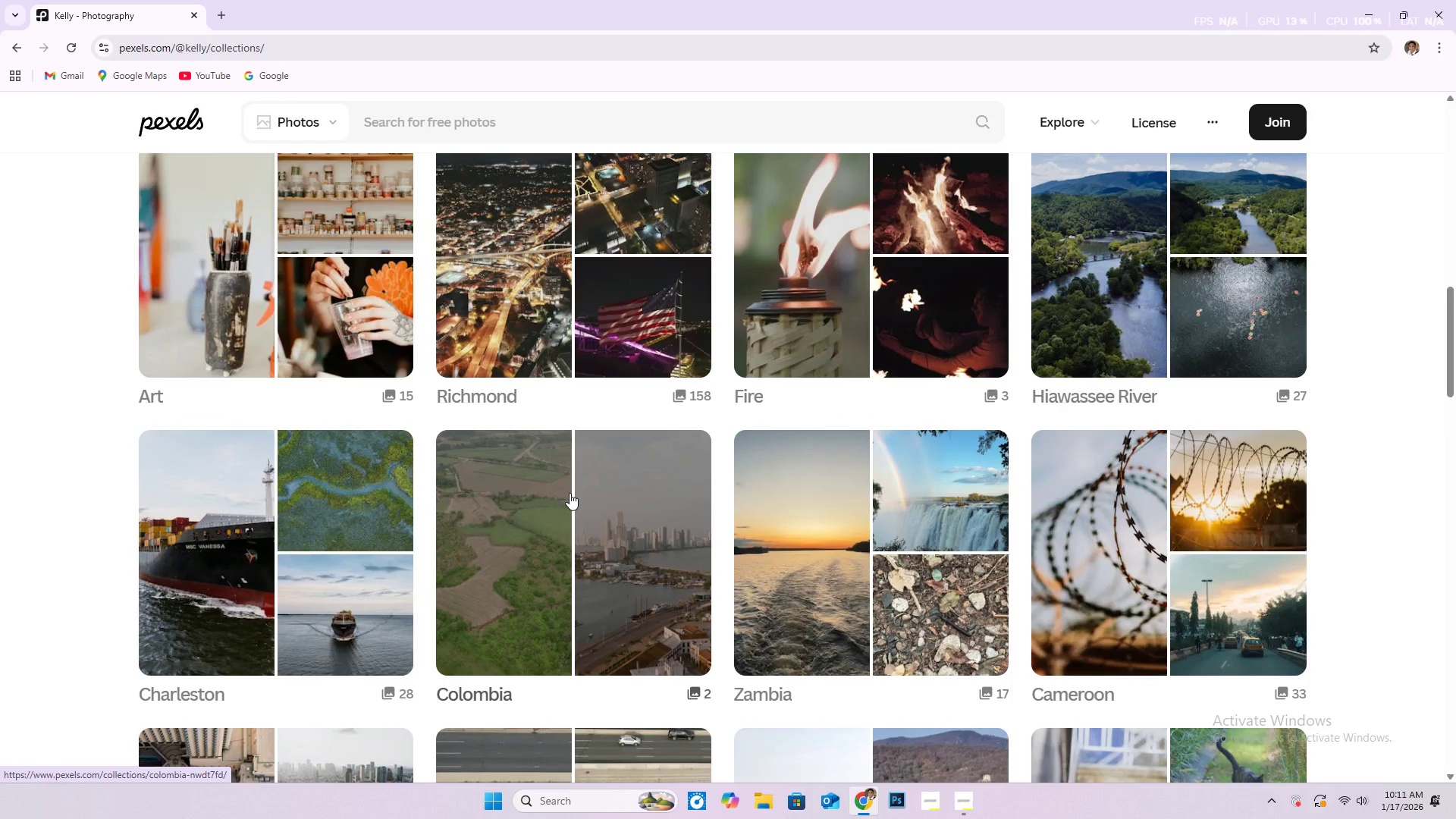 
scroll: coordinate [450, 524], scroll_direction: down, amount: 17.0
 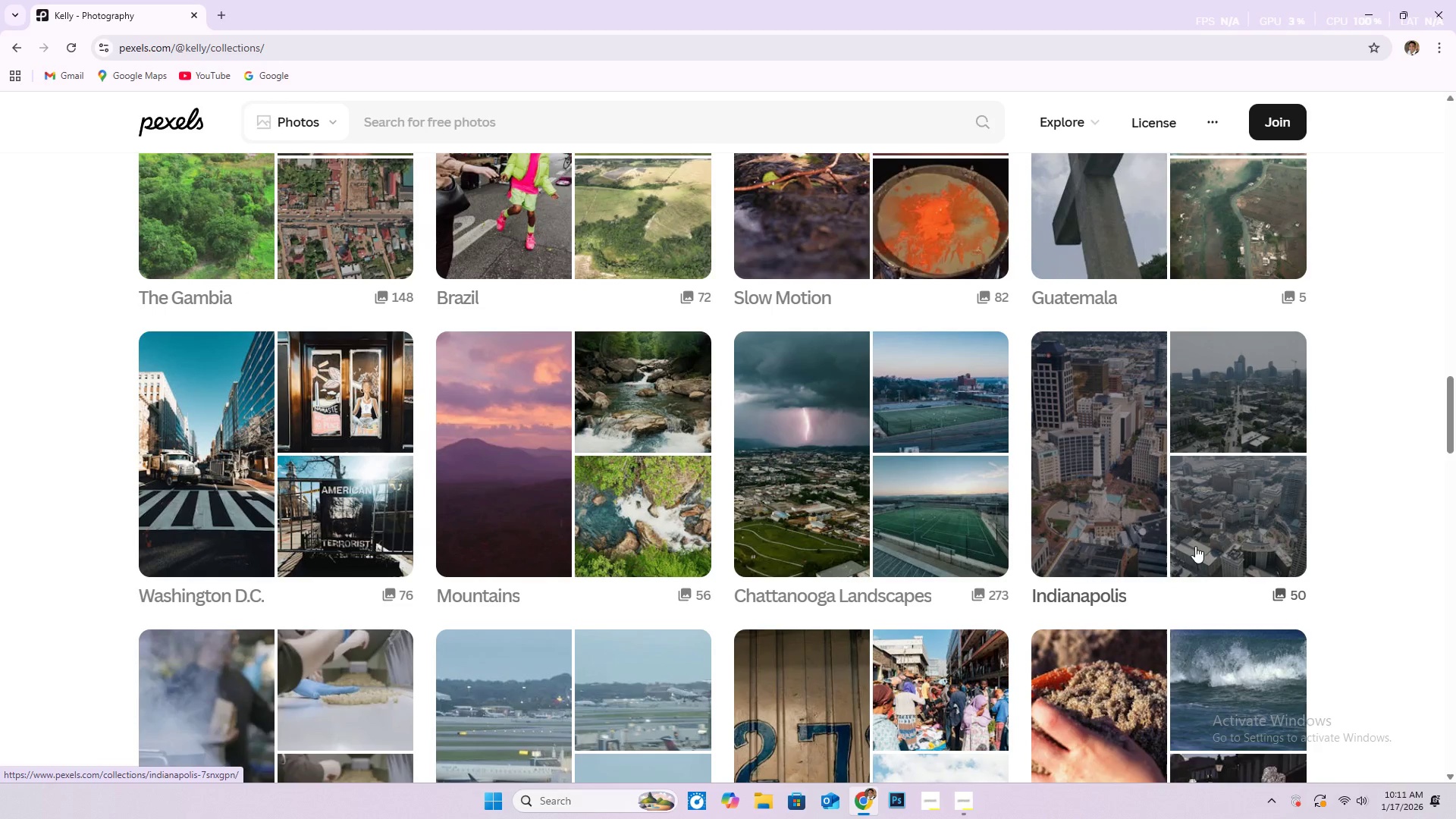 
scroll: coordinate [1195, 546], scroll_direction: down, amount: 1.0
 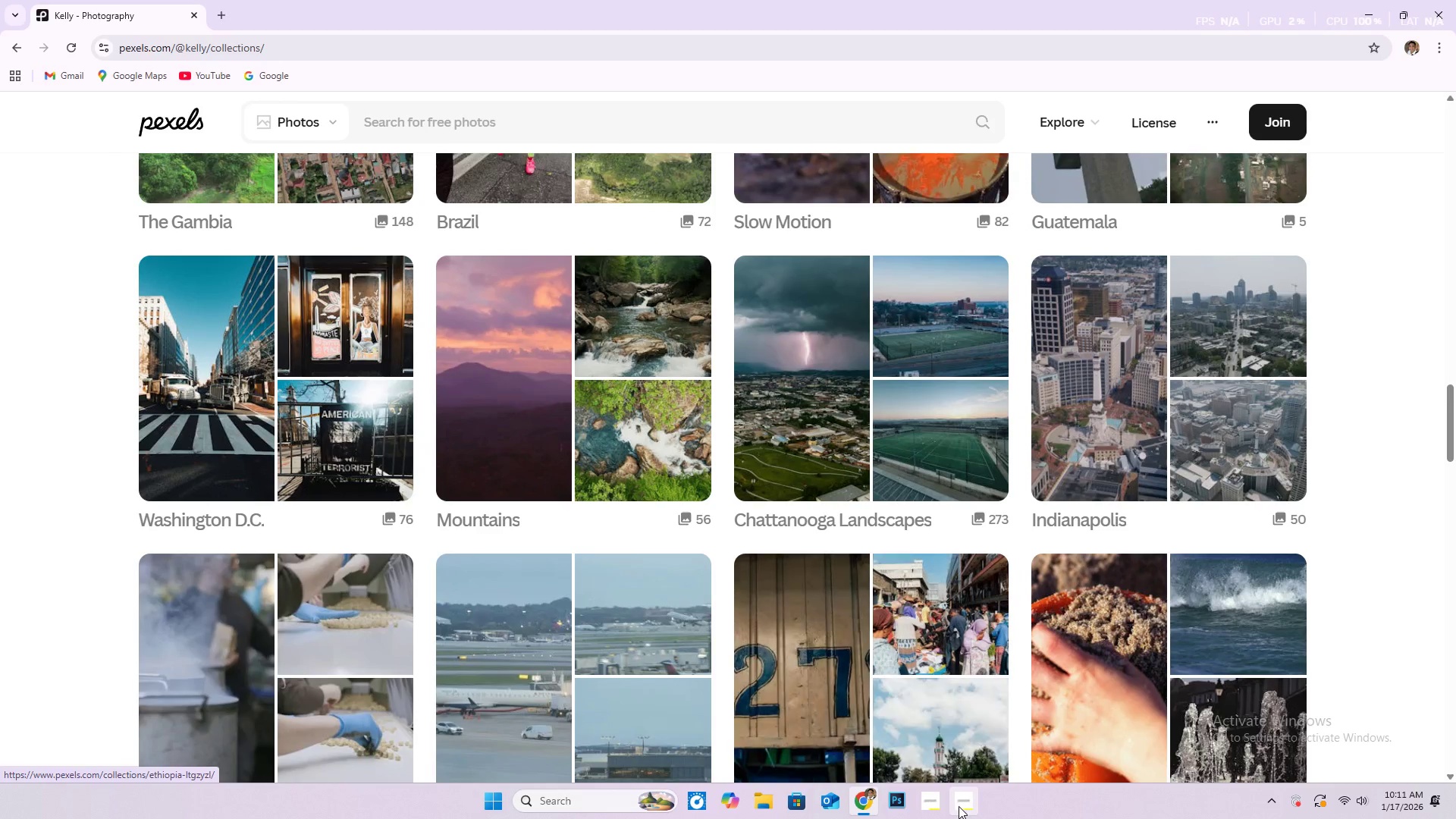 
left_click([962, 807])